 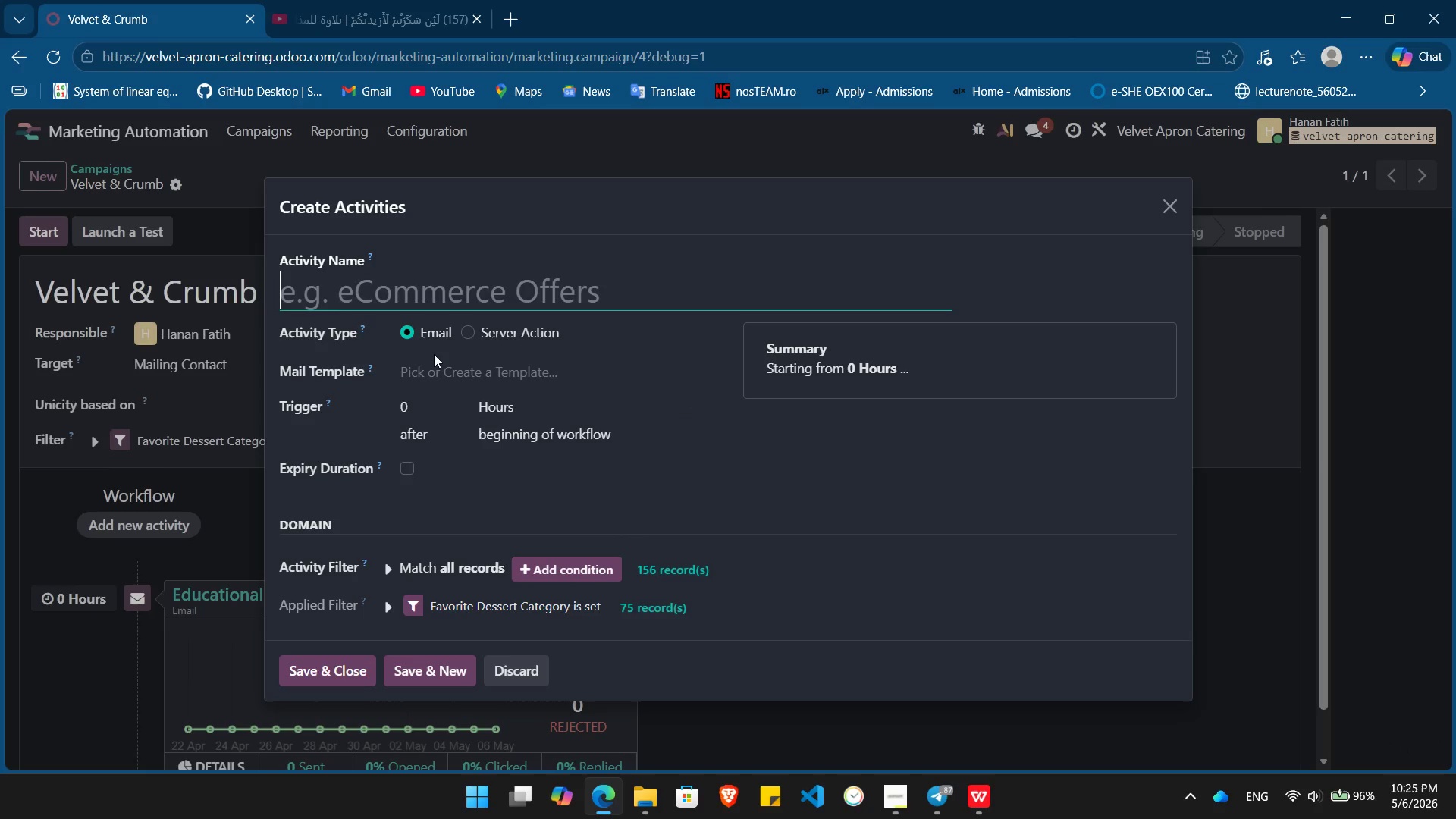 
key(Control+V)
 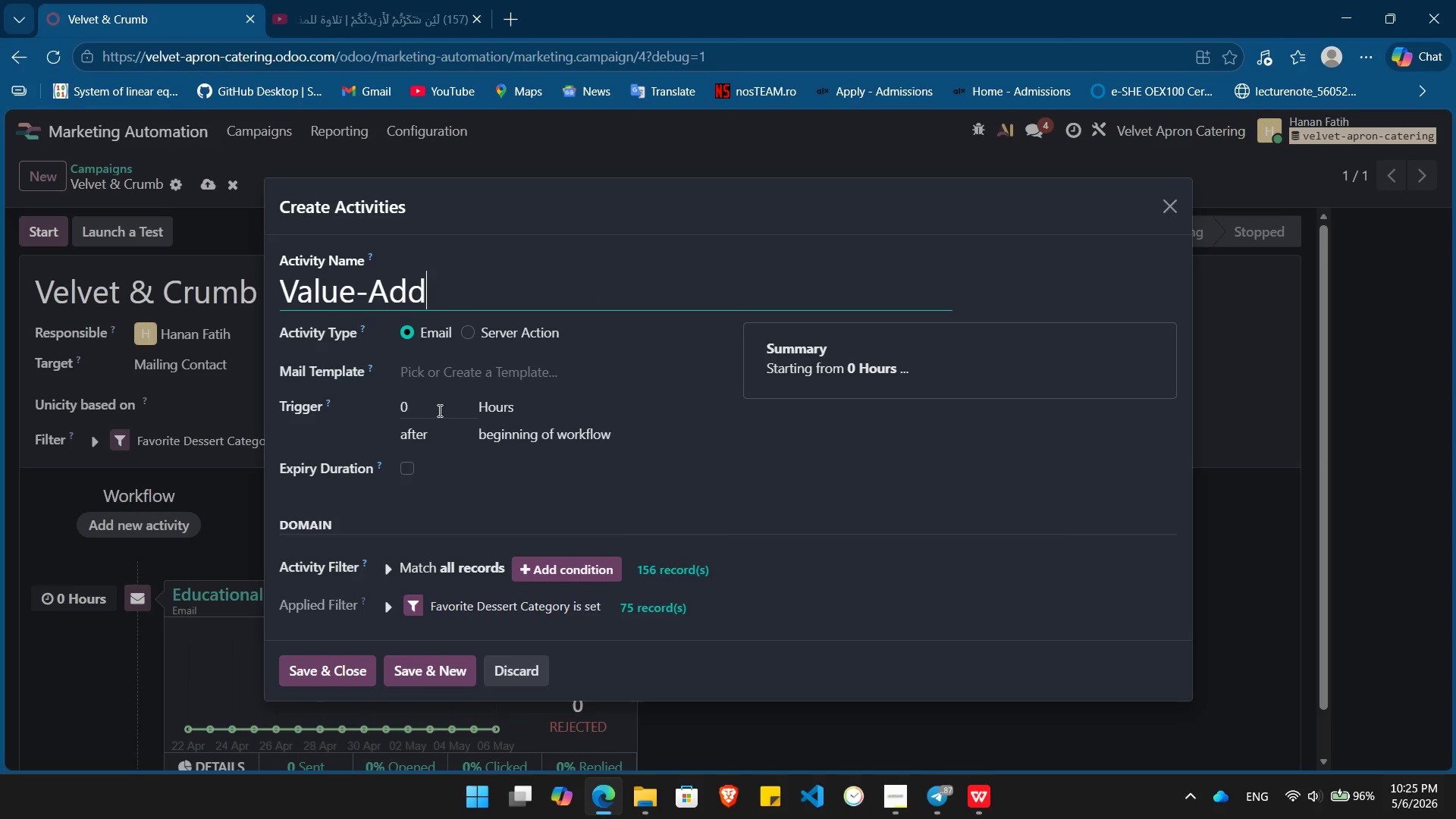 
left_click([436, 411])
 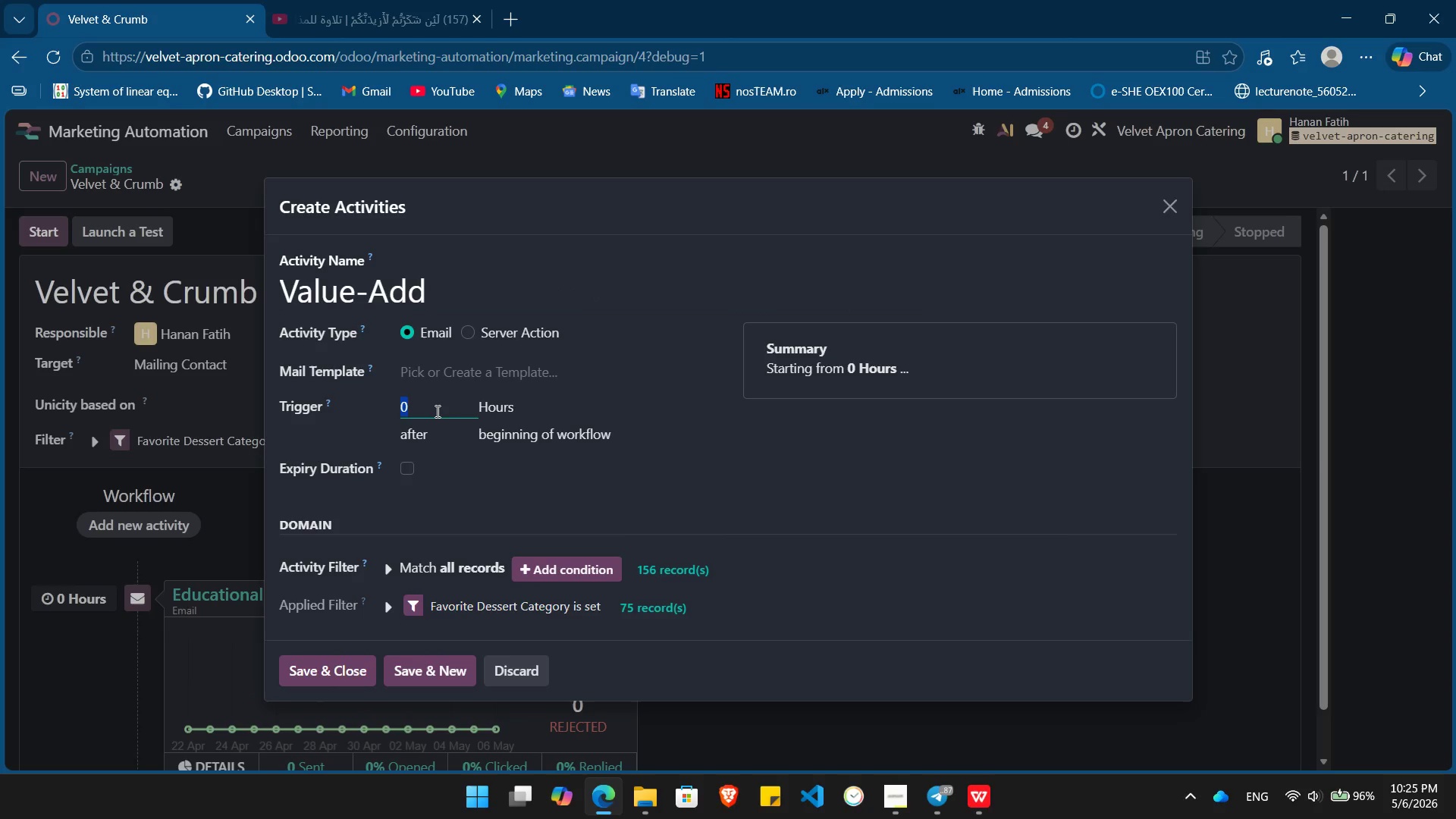 
key(Numpad7)
 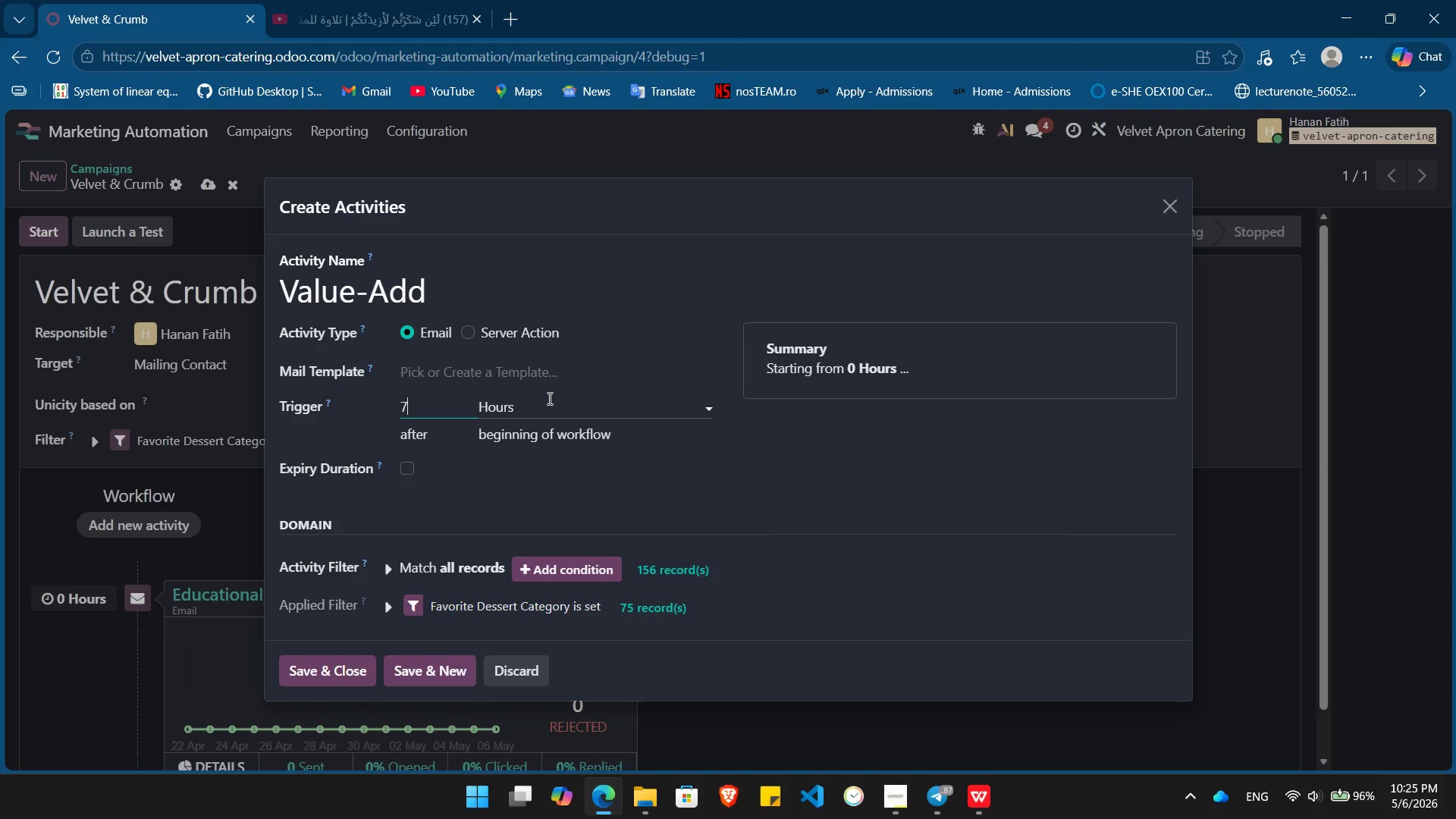 
left_click([543, 402])
 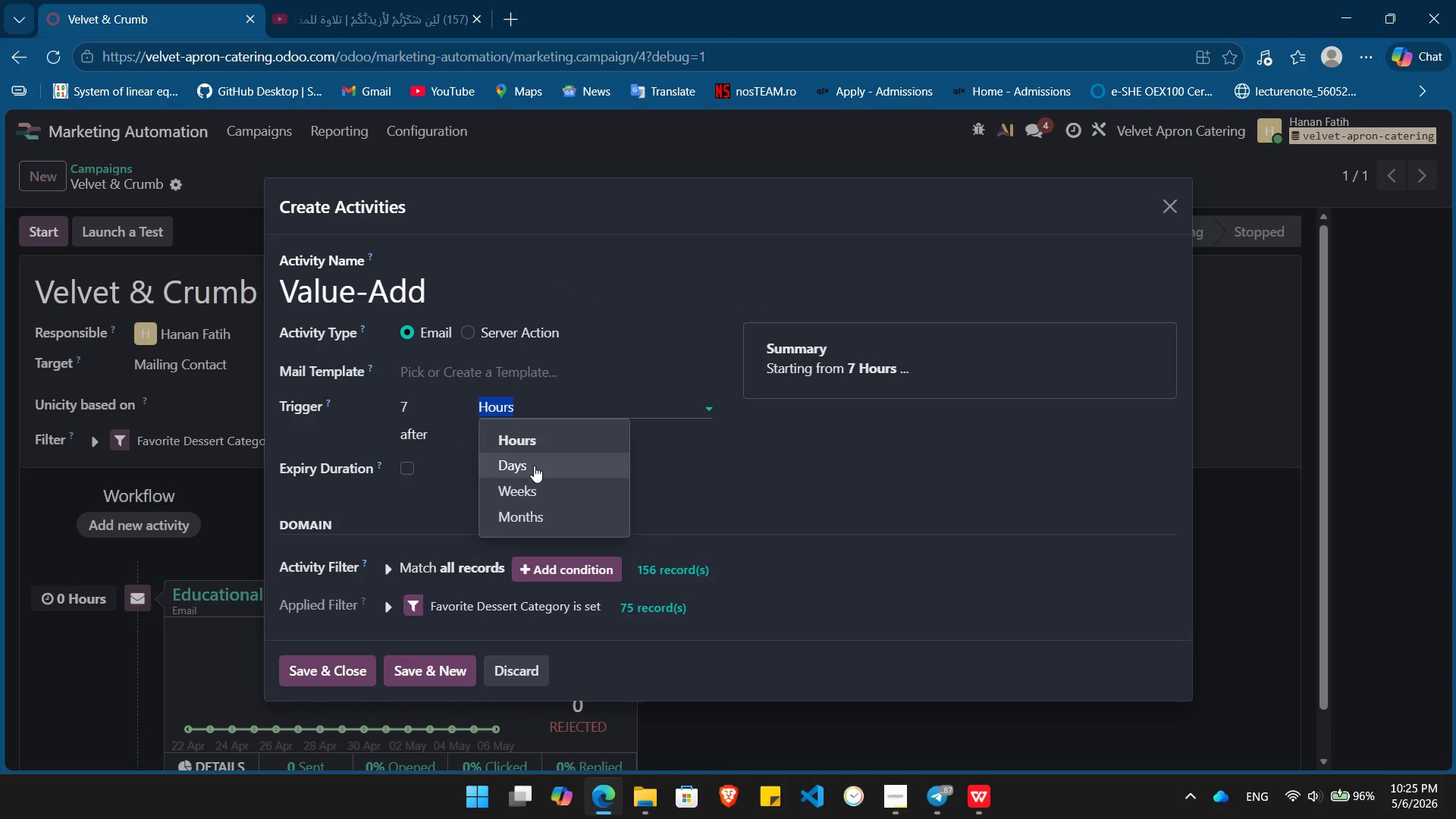 
left_click([534, 466])
 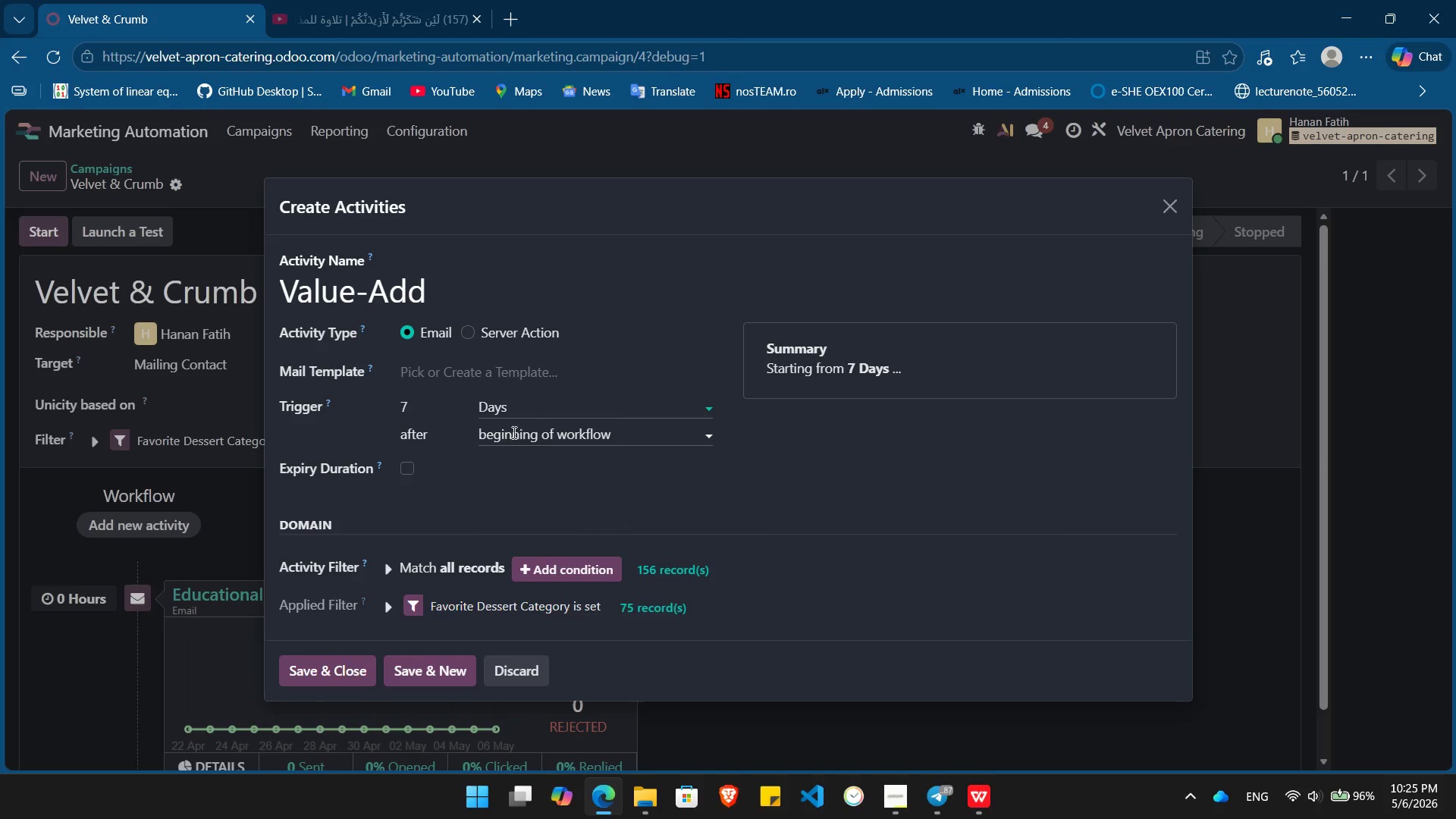 
left_click([519, 431])
 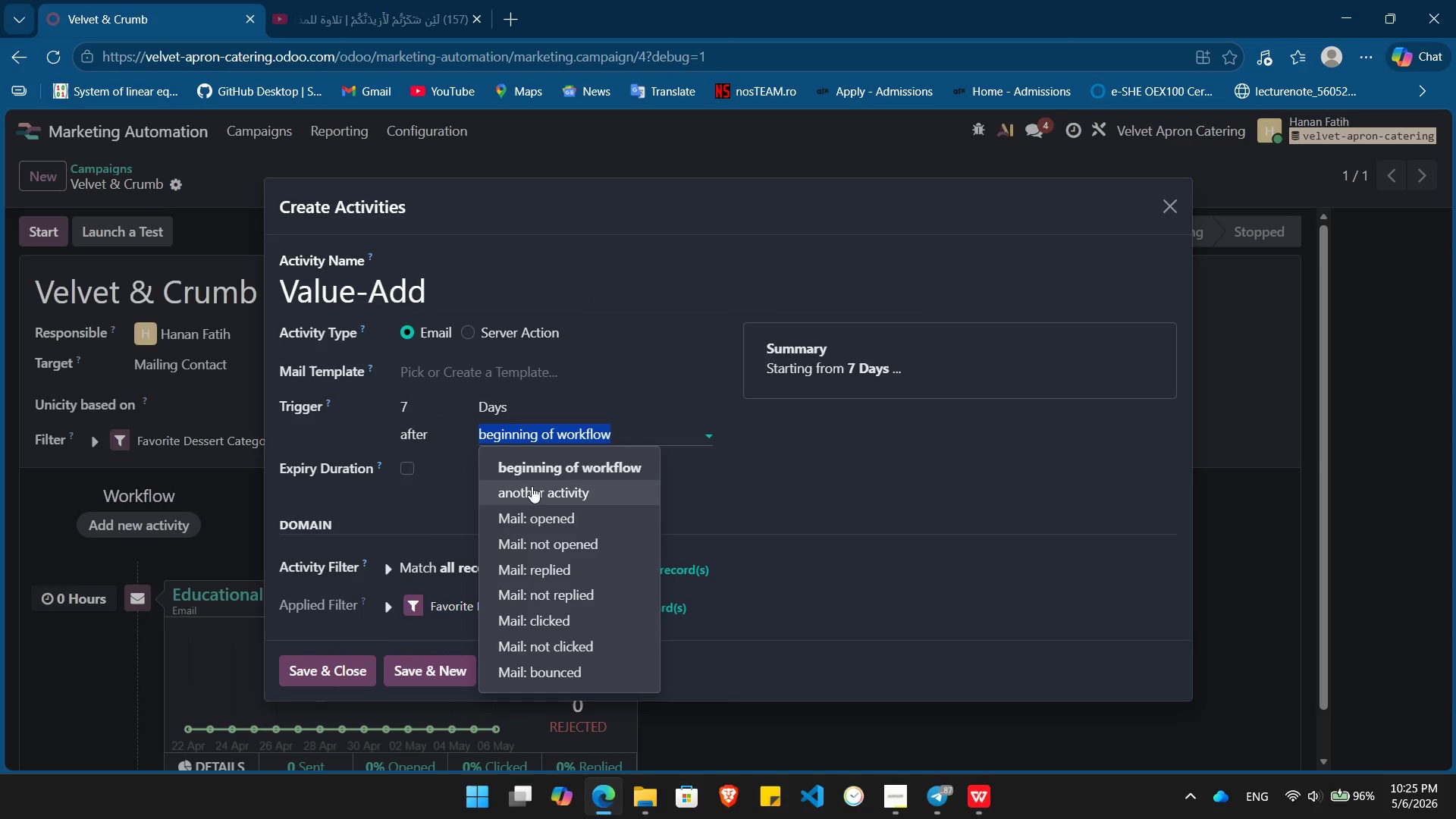 
left_click([532, 486])
 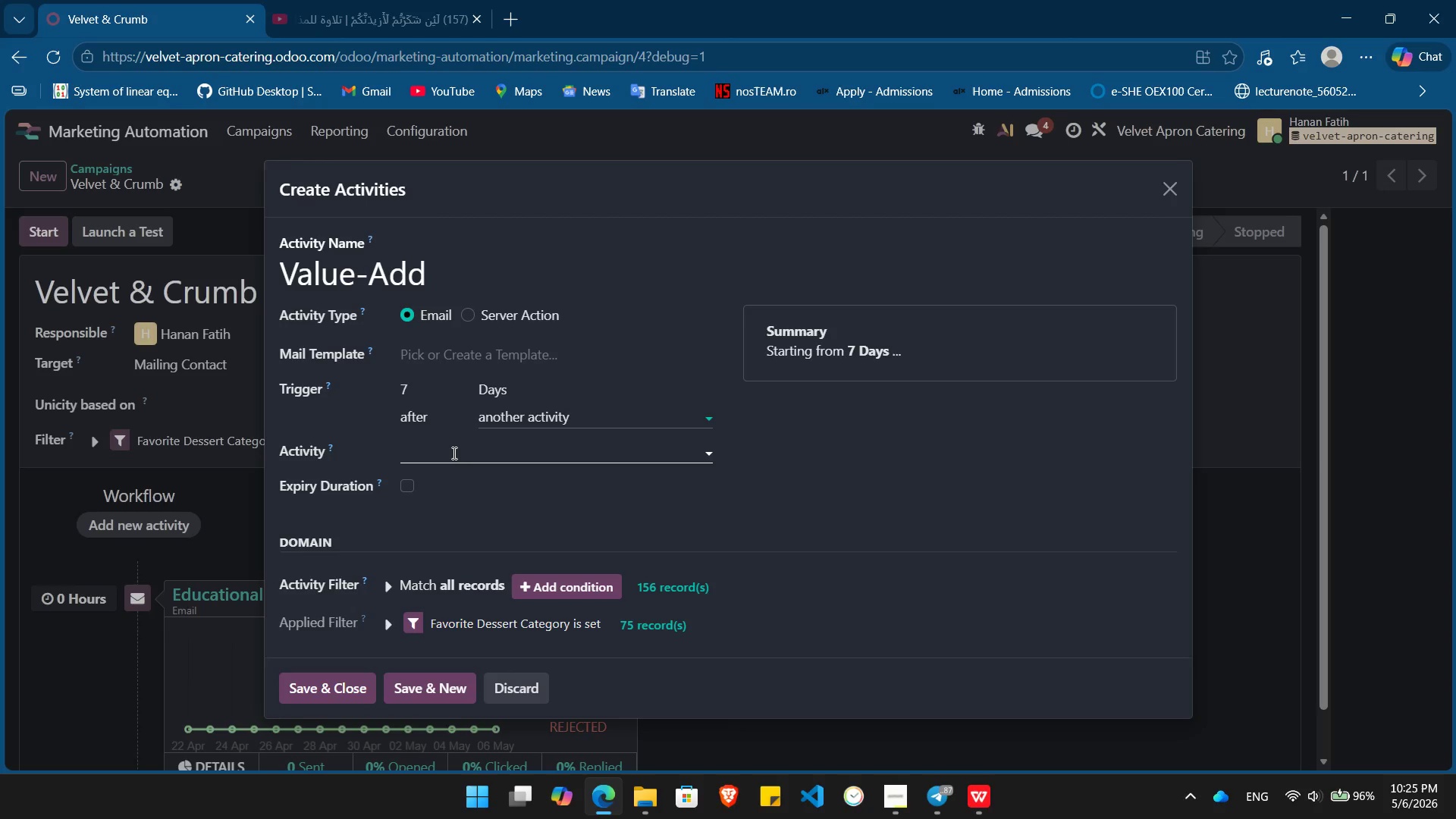 
left_click([453, 453])
 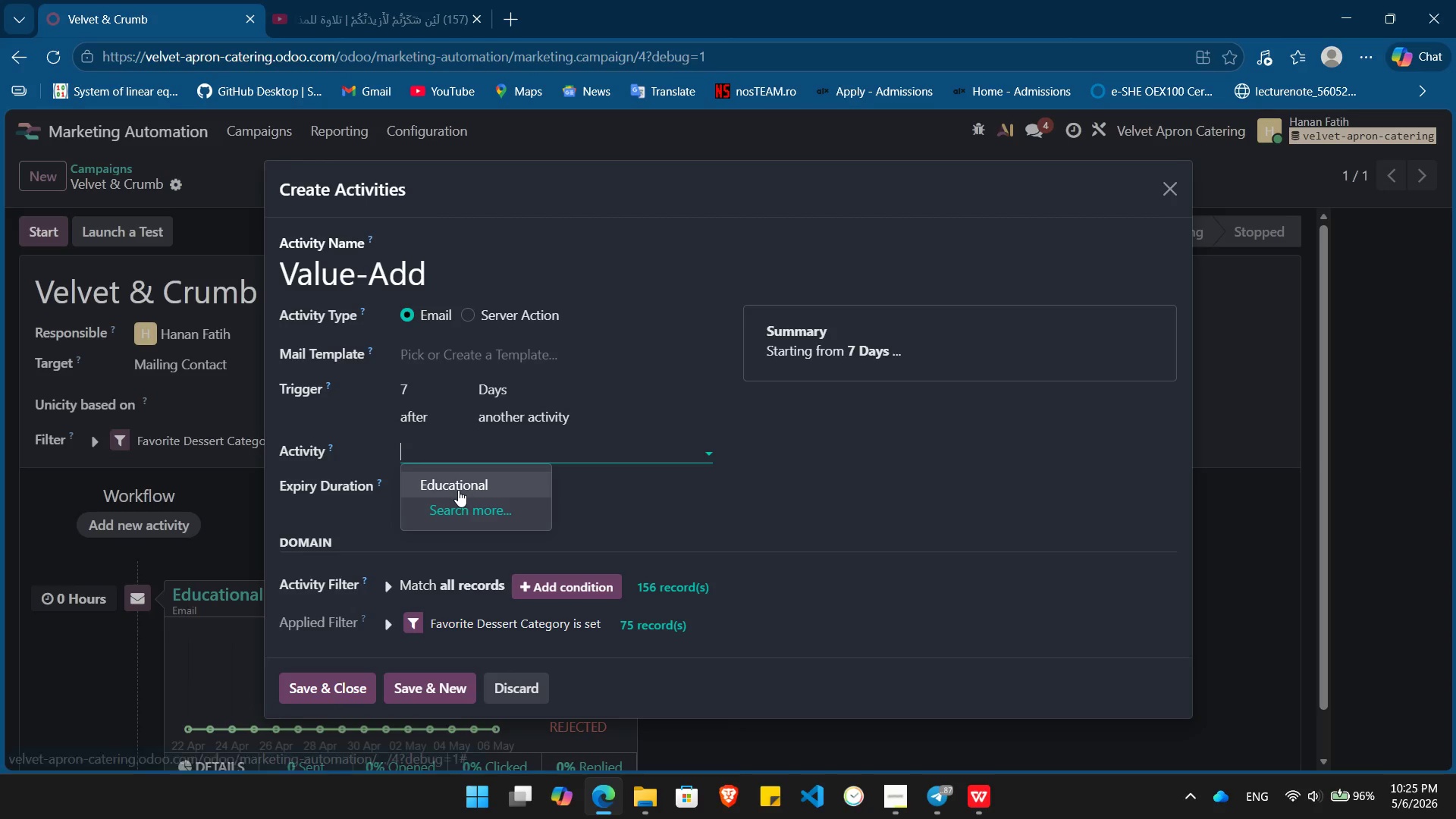 
left_click([458, 490])
 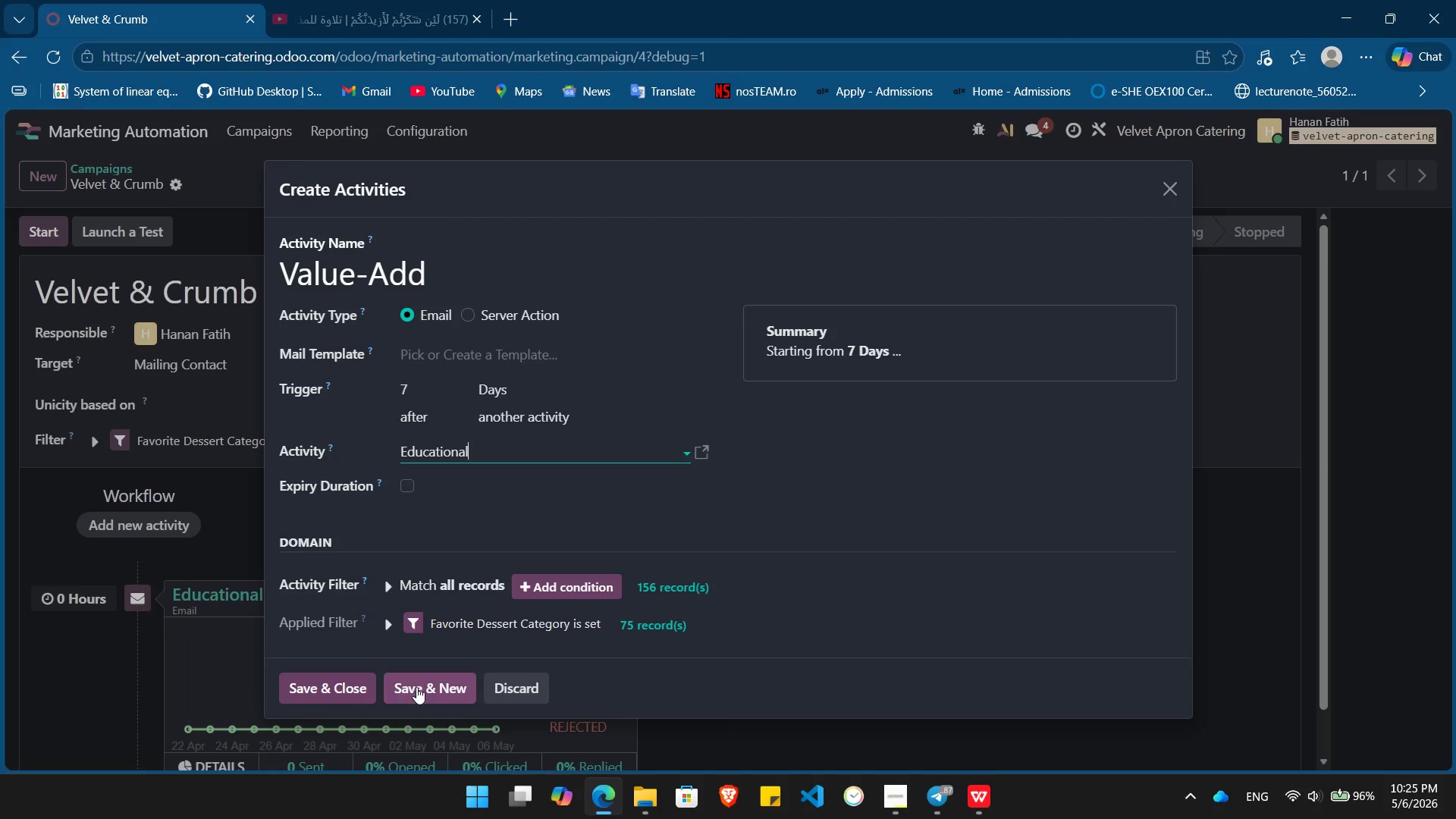 
left_click([430, 687])
 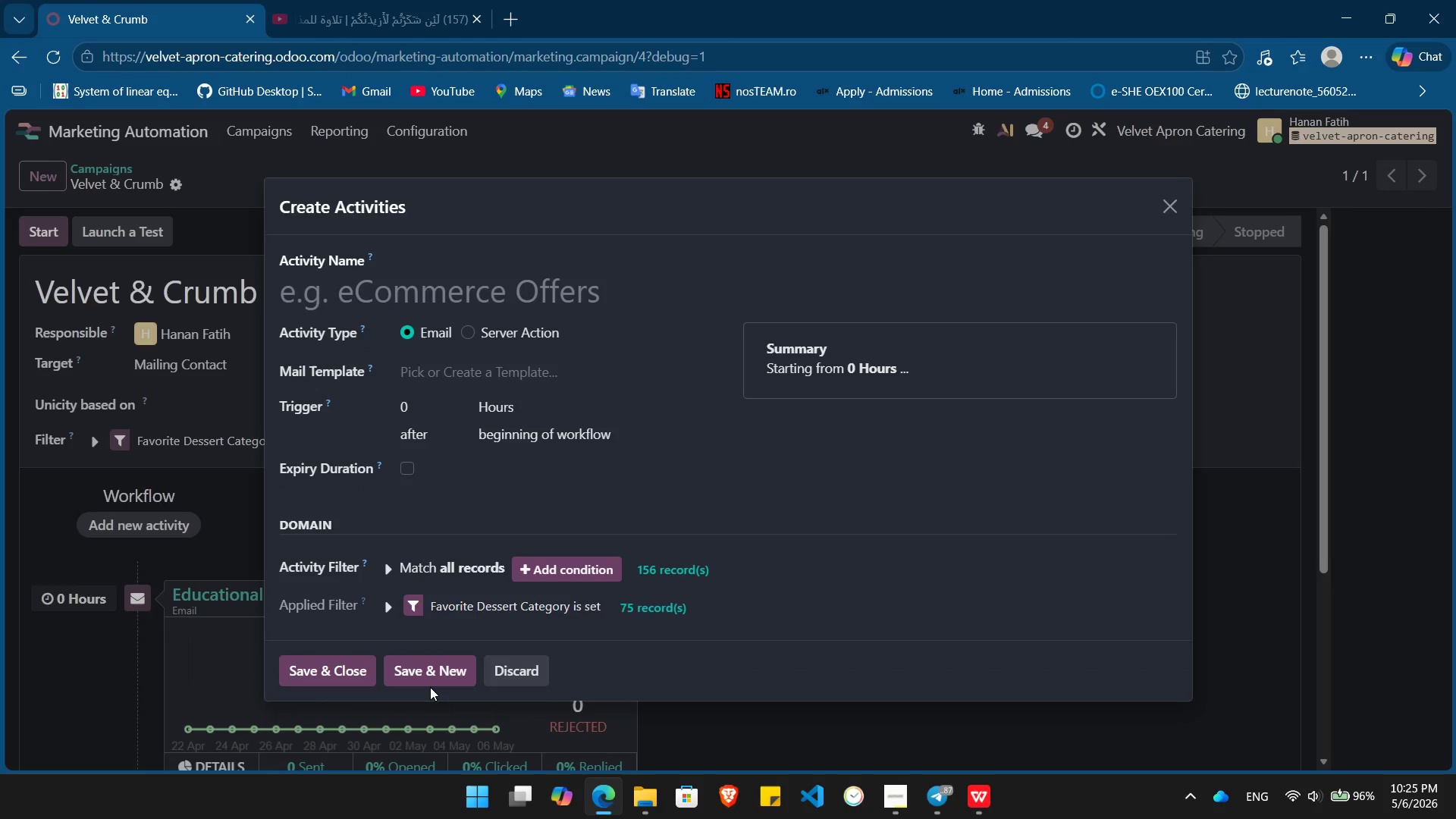 
key(Alt+AltLeft)
 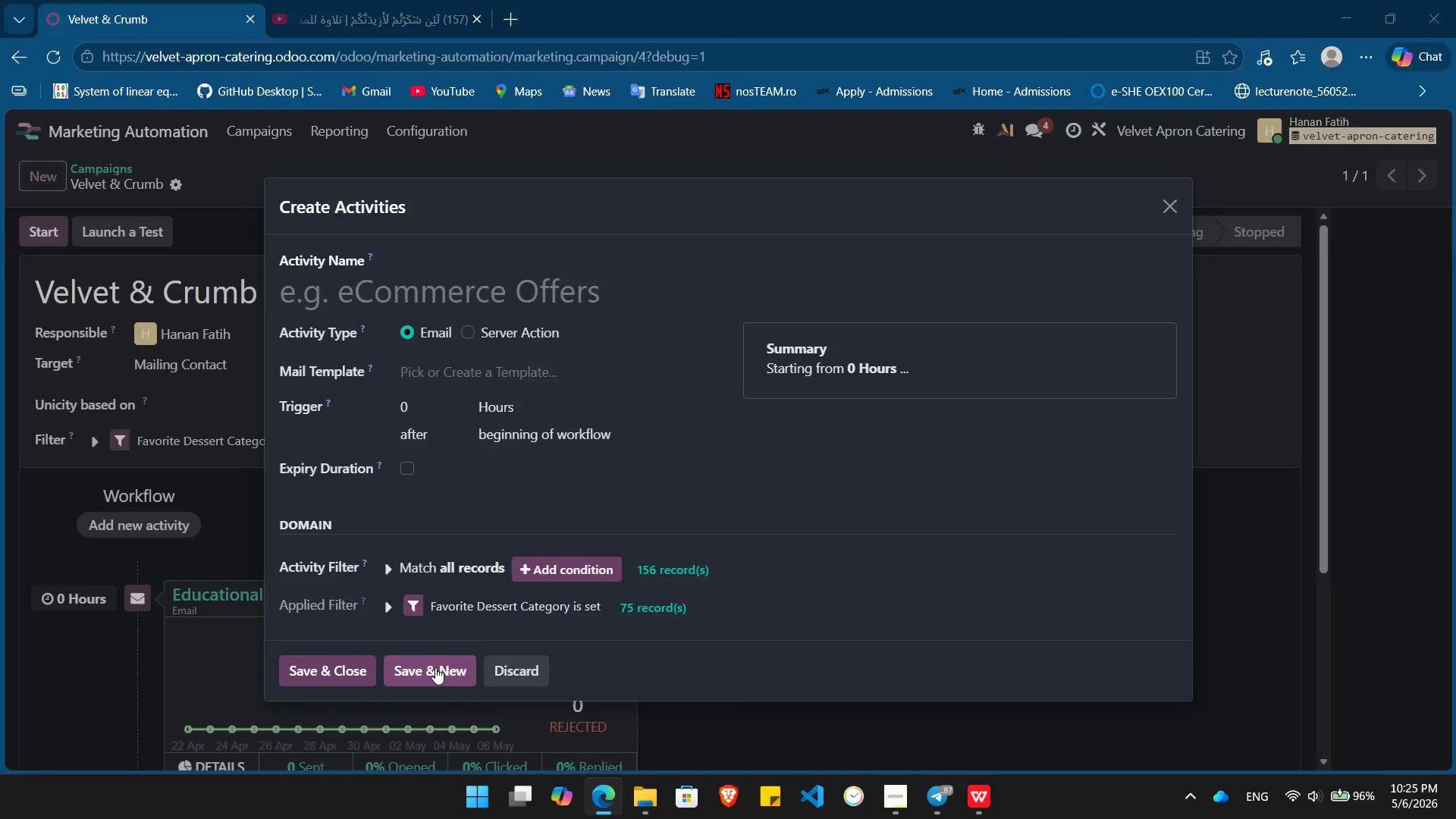 
key(Alt+Tab)